 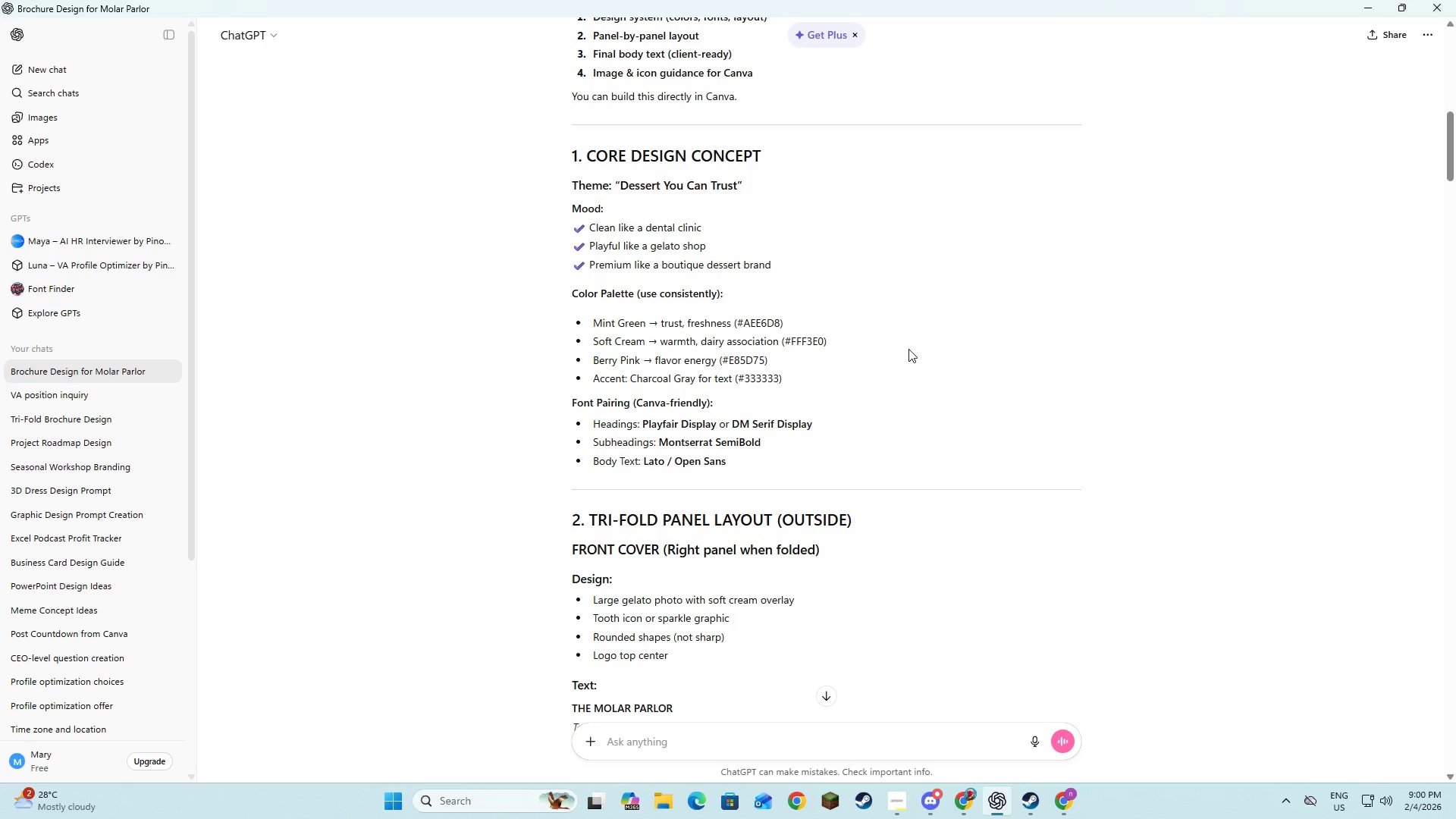 
scroll: coordinate [909, 353], scroll_direction: up, amount: 2.0
 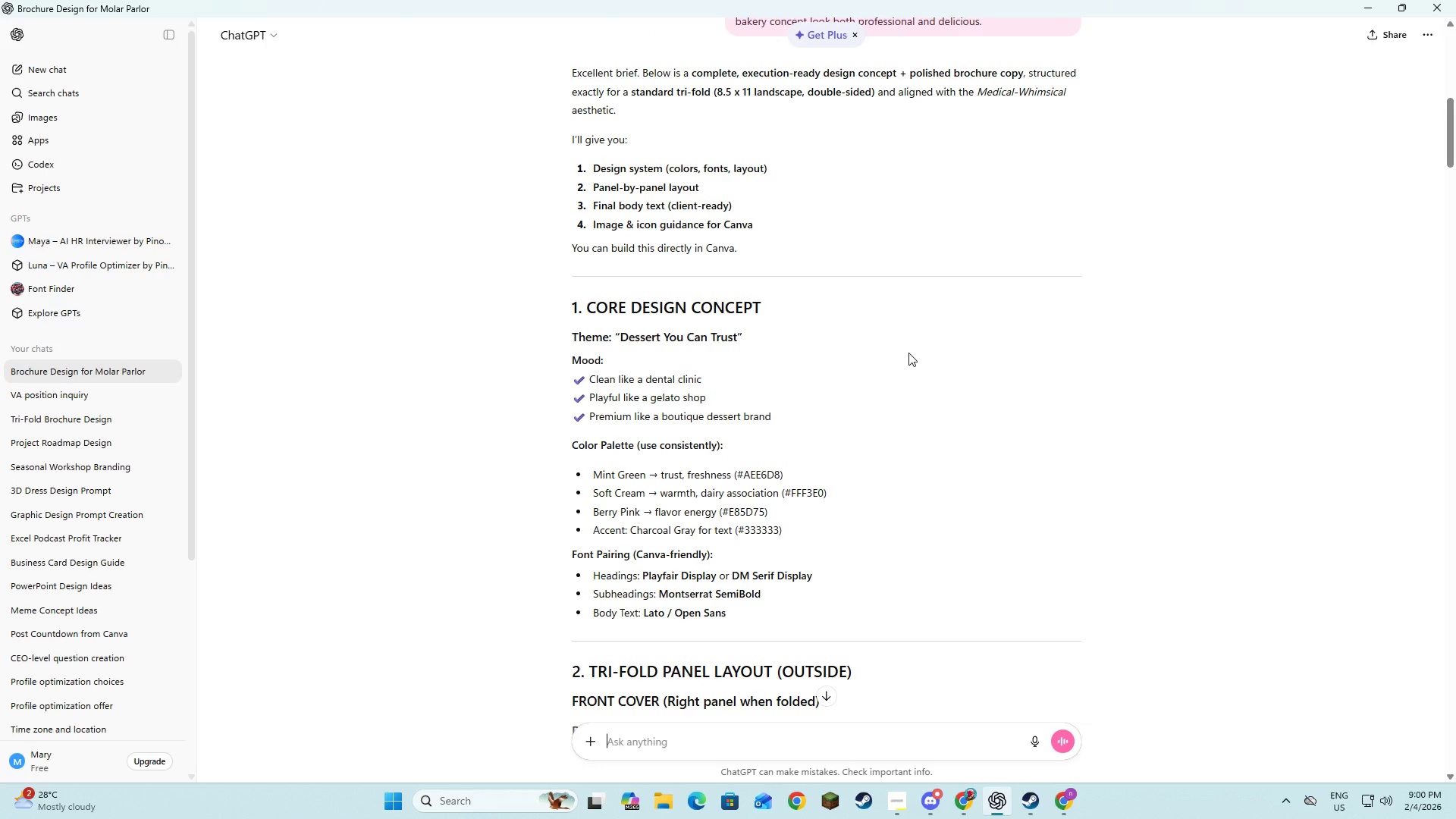 
scroll: coordinate [908, 353], scroll_direction: down, amount: 4.0
 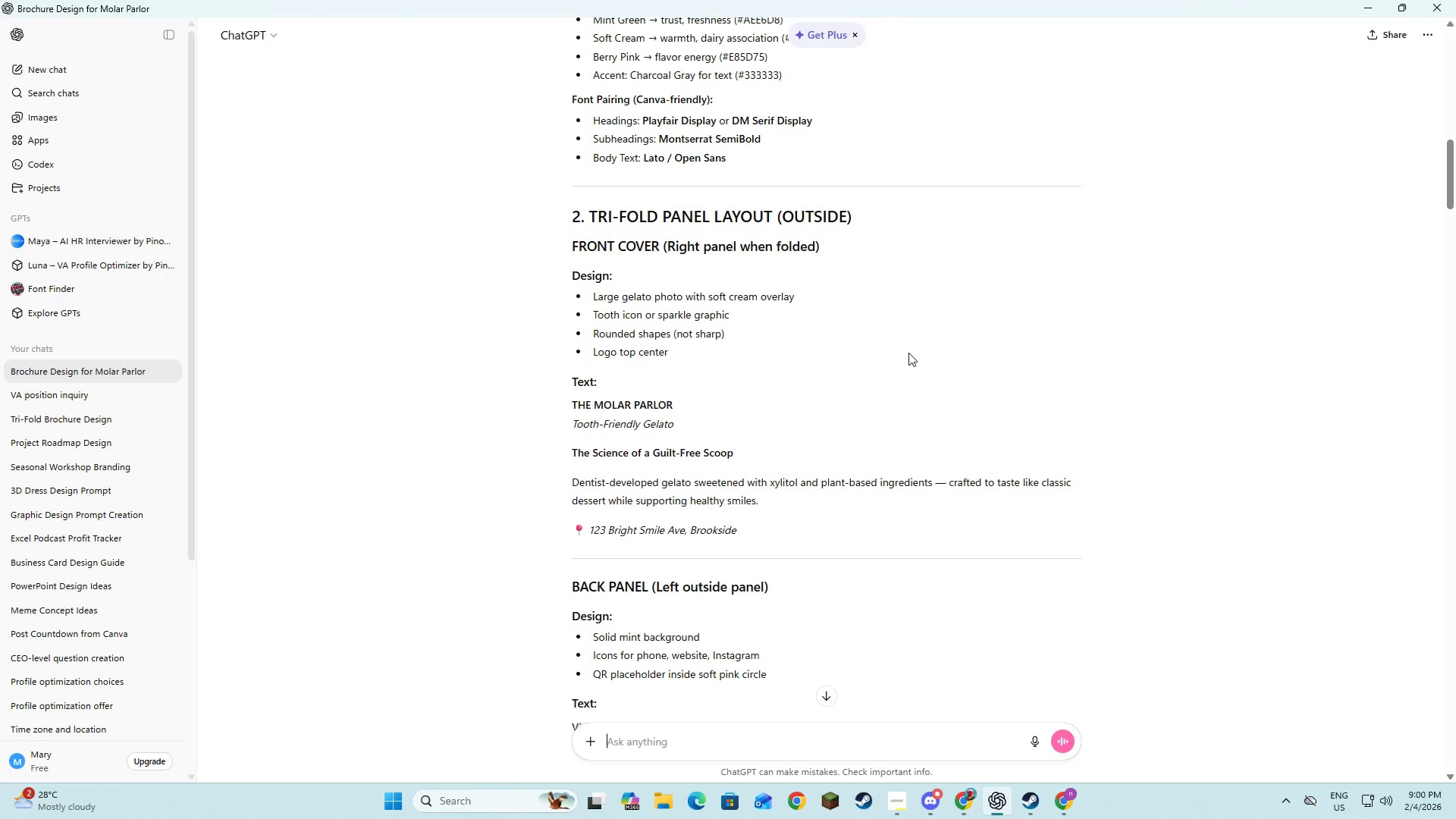 
scroll: coordinate [908, 353], scroll_direction: up, amount: 4.0
 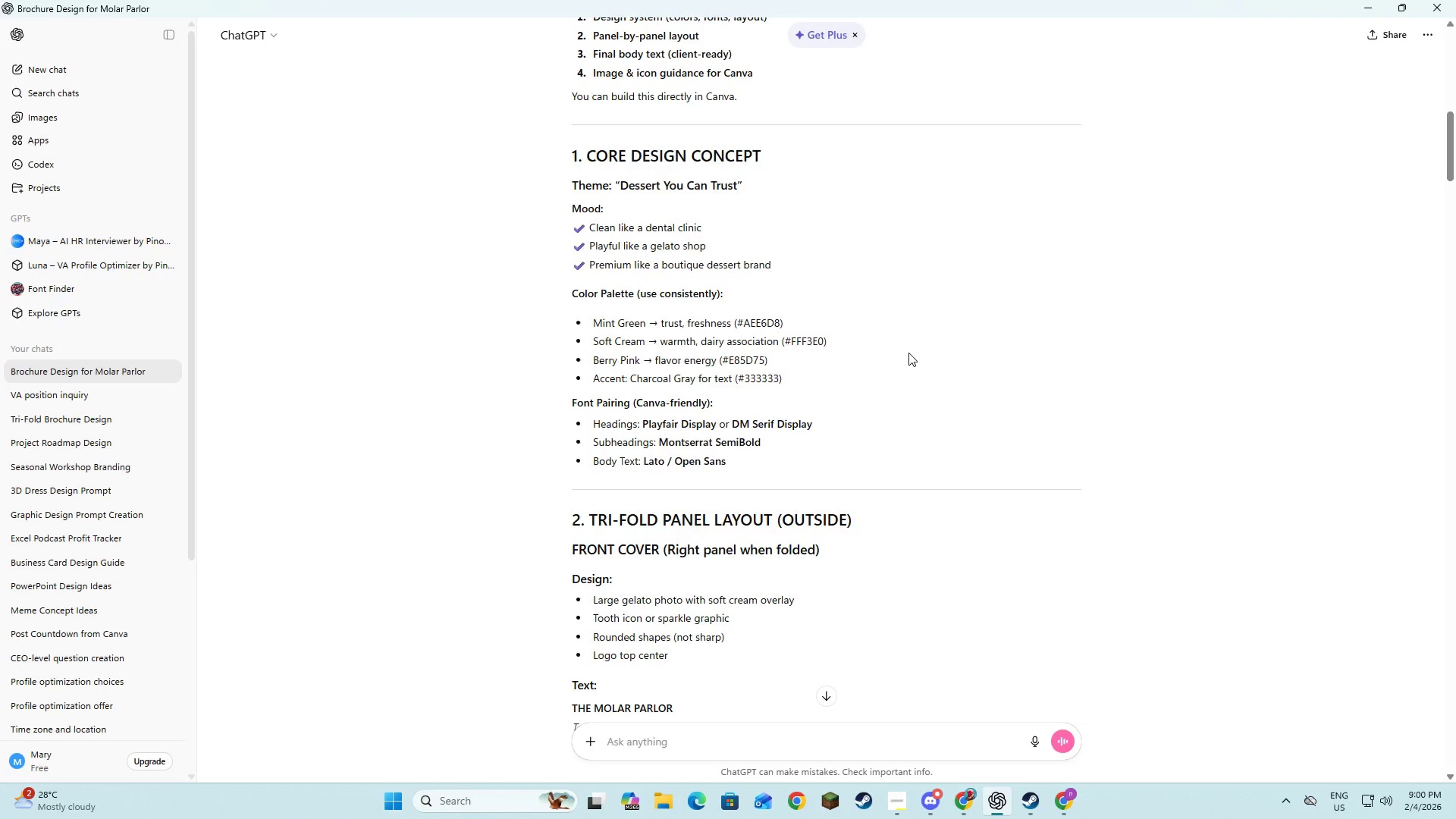 
scroll: coordinate [908, 353], scroll_direction: down, amount: 3.0
 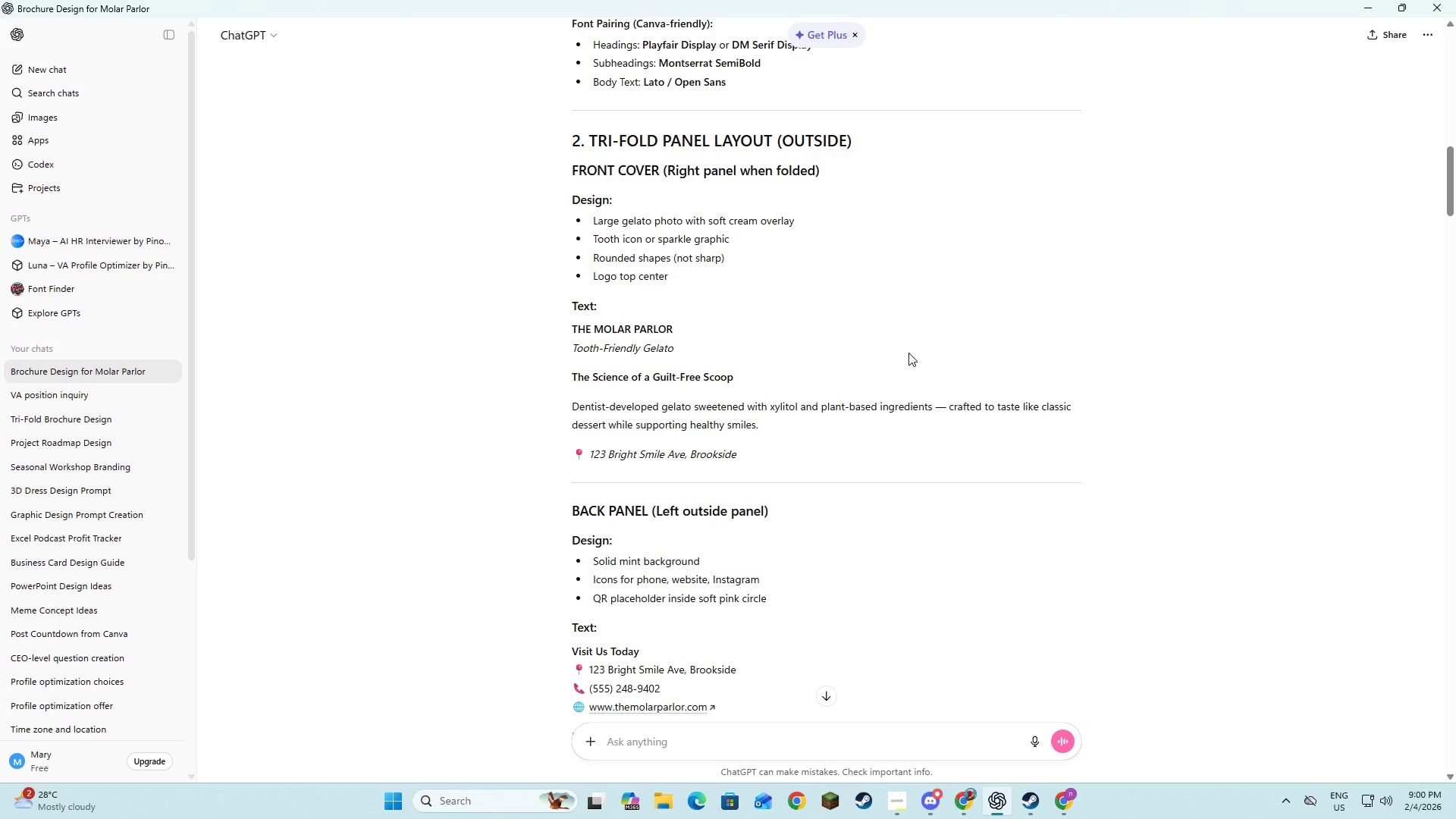 
key(Alt+AltLeft)
 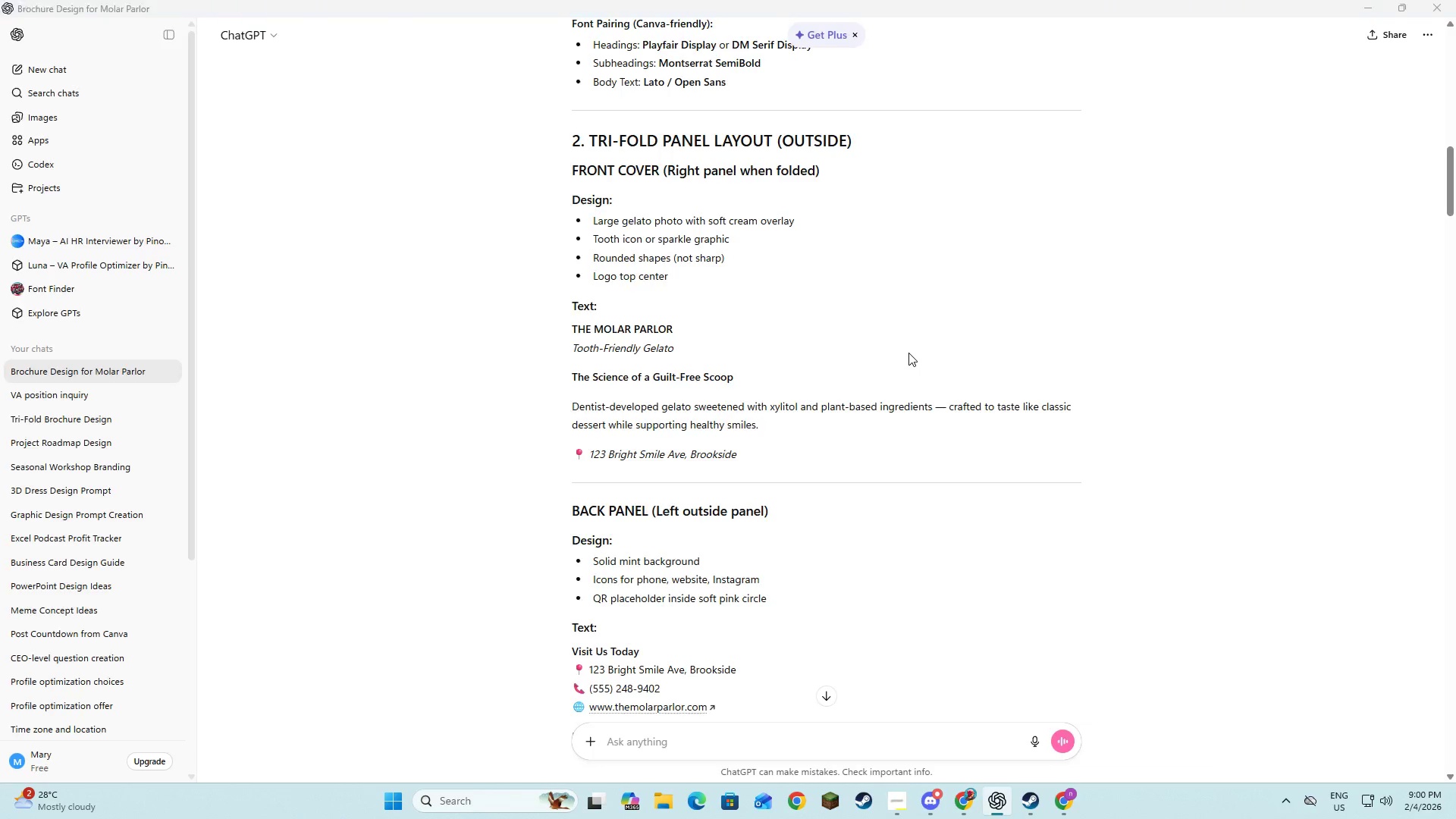 
key(Alt+Tab)